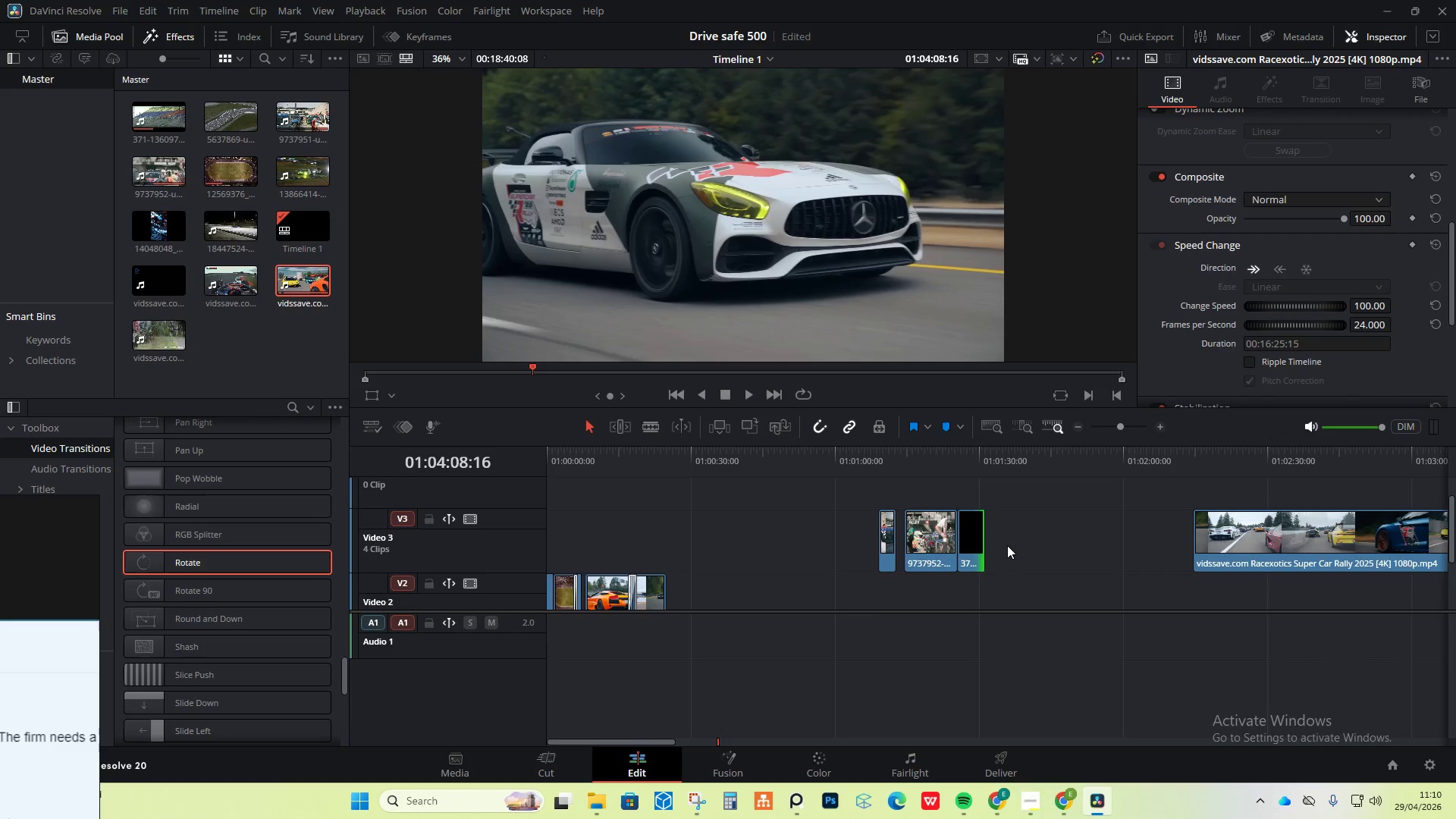 
key(Control+Z)
 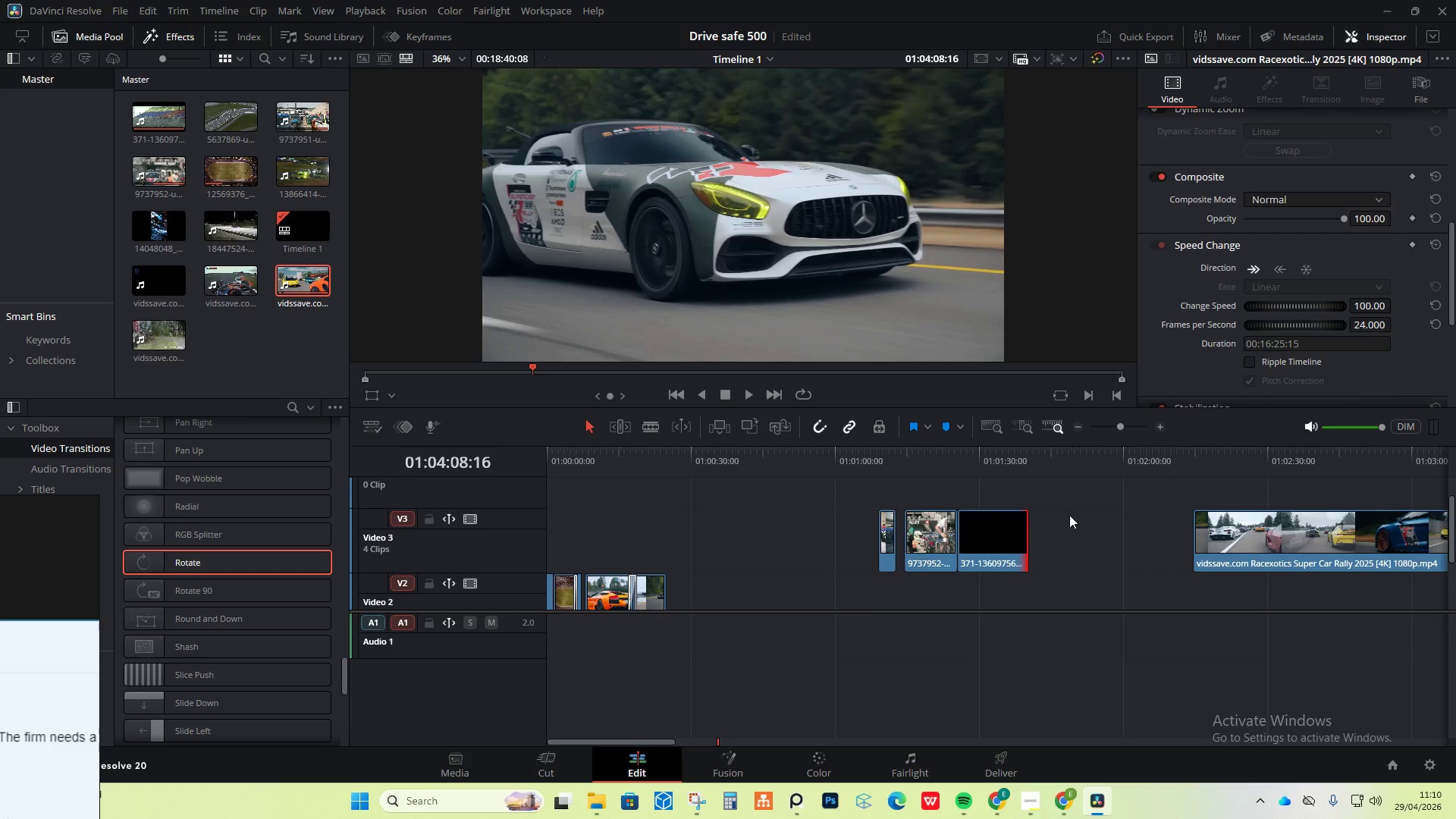 
left_click_drag(start_coordinate=[1086, 512], to_coordinate=[869, 588])
 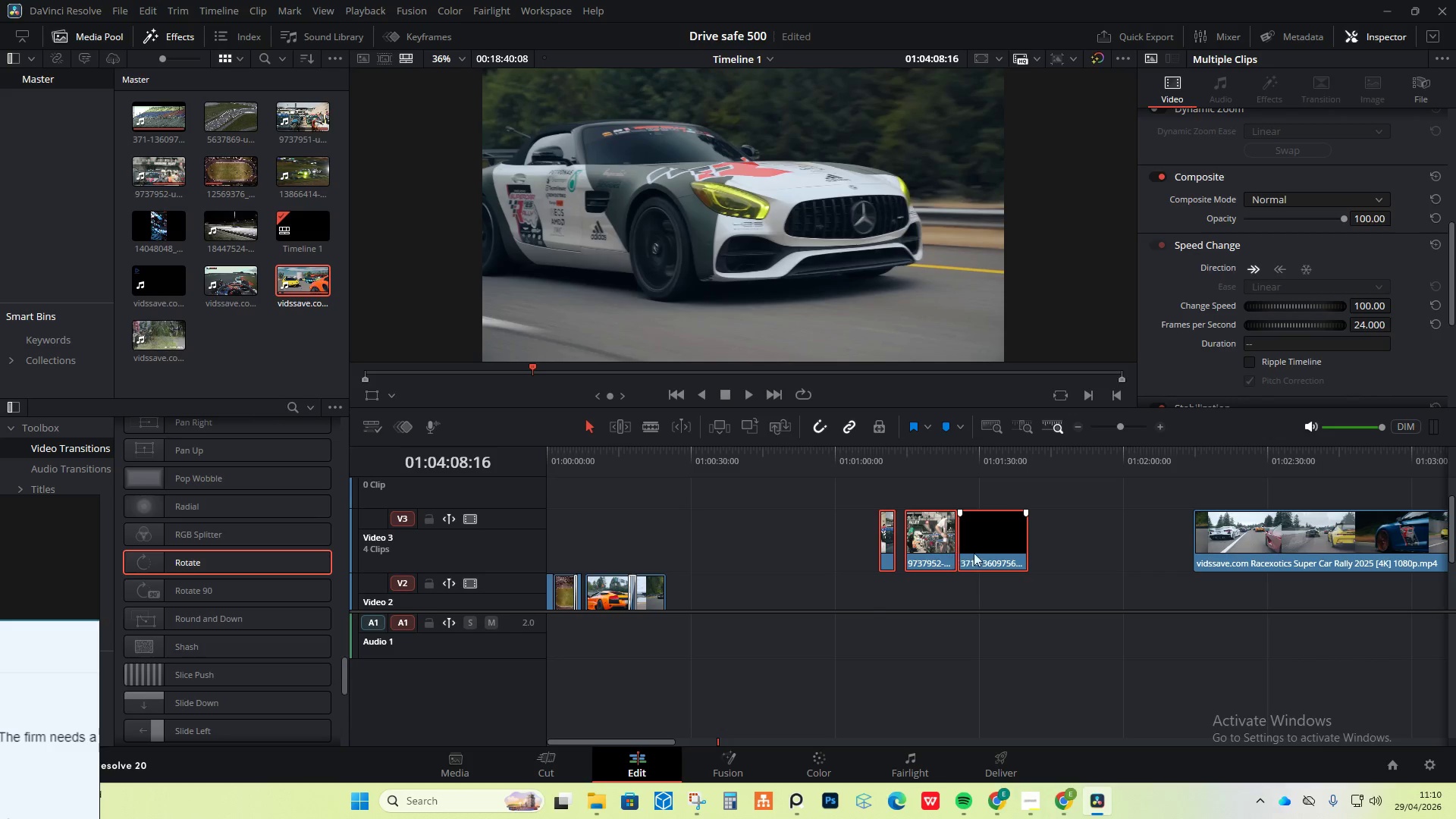 
left_click_drag(start_coordinate=[982, 548], to_coordinate=[777, 569])
 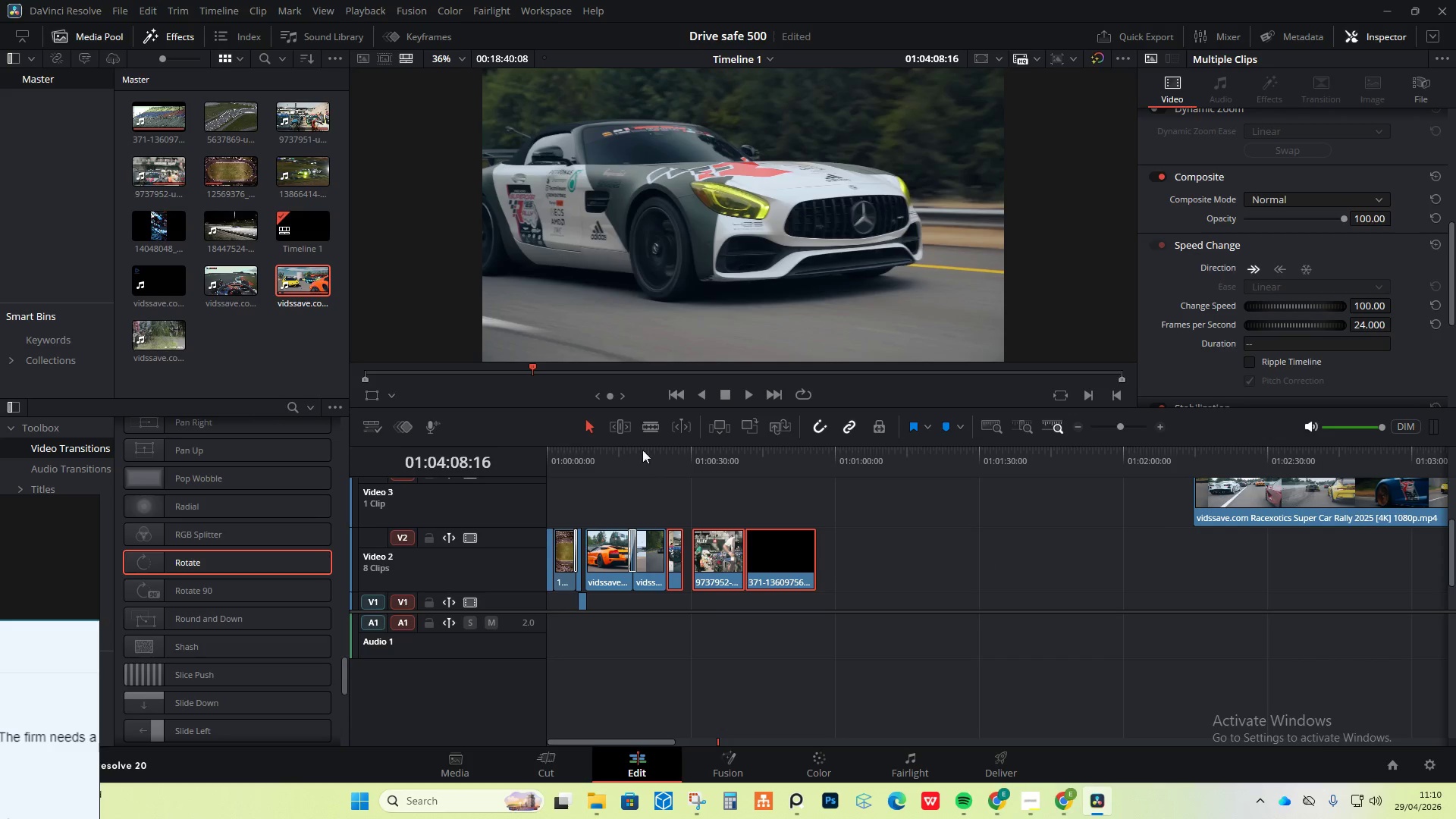 
left_click([643, 453])
 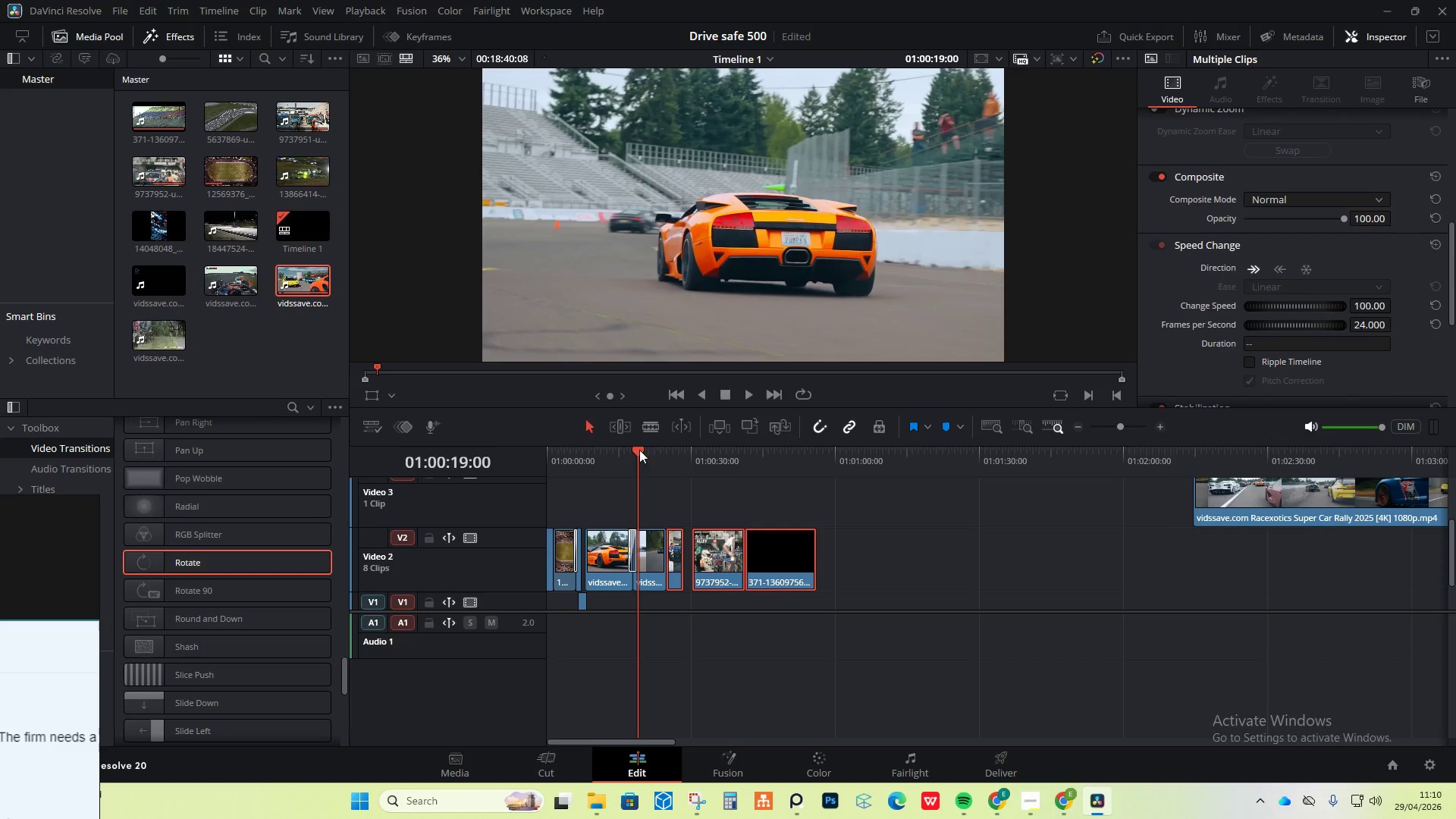 
left_click_drag(start_coordinate=[638, 450], to_coordinate=[673, 452])
 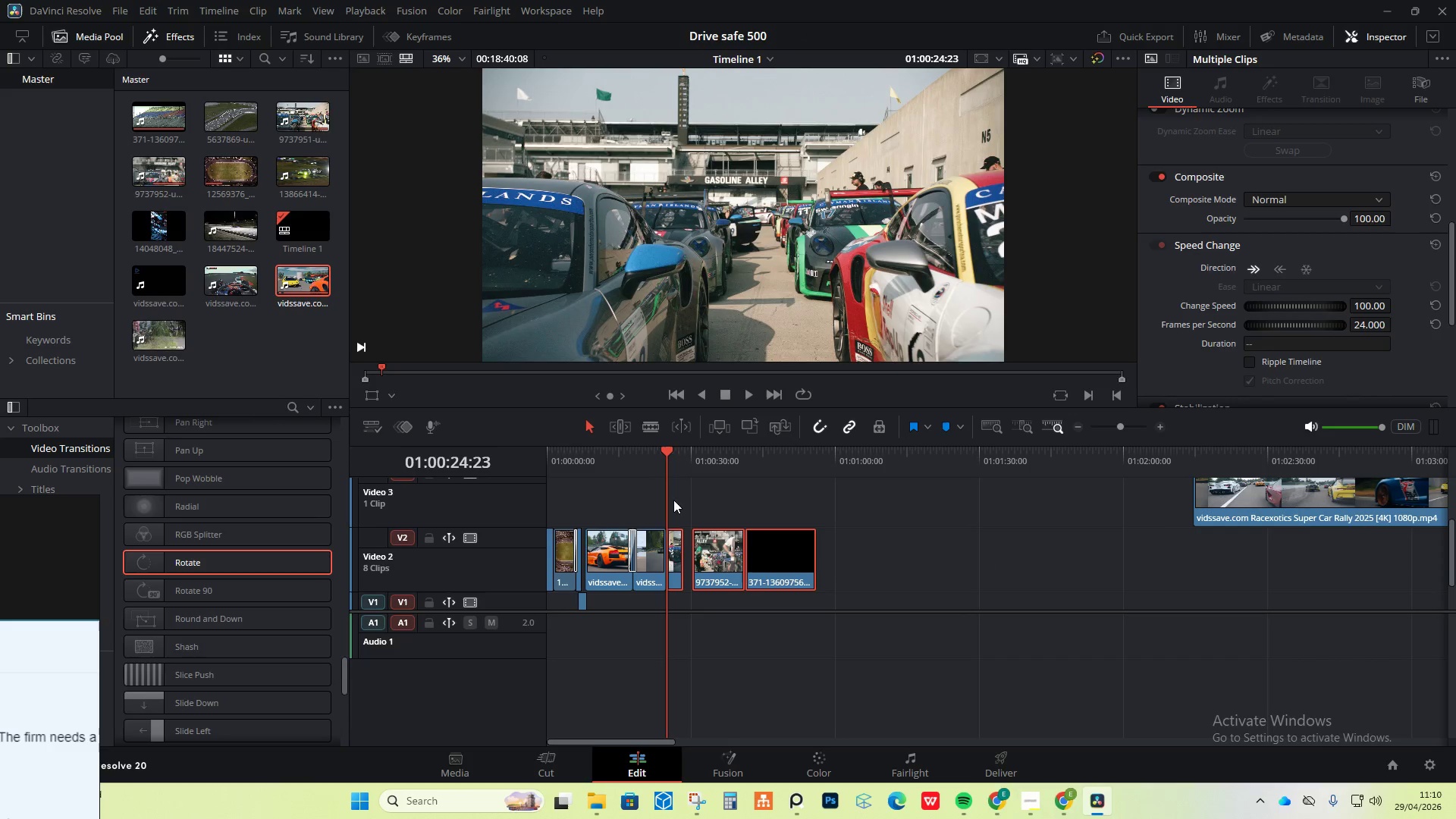 
hold_key(key=AltLeft, duration=1.0)
 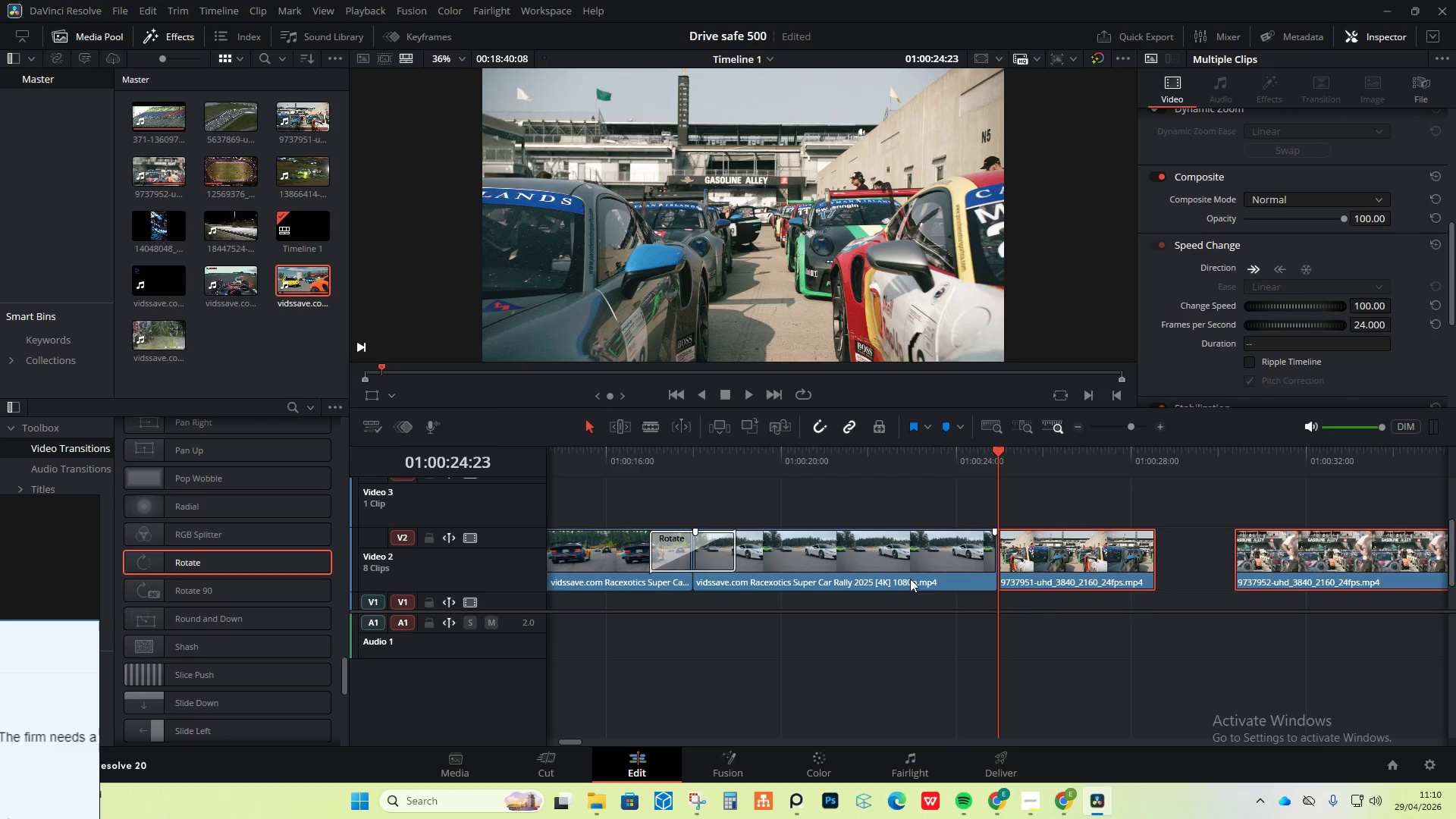 
key(Alt+AltLeft)
 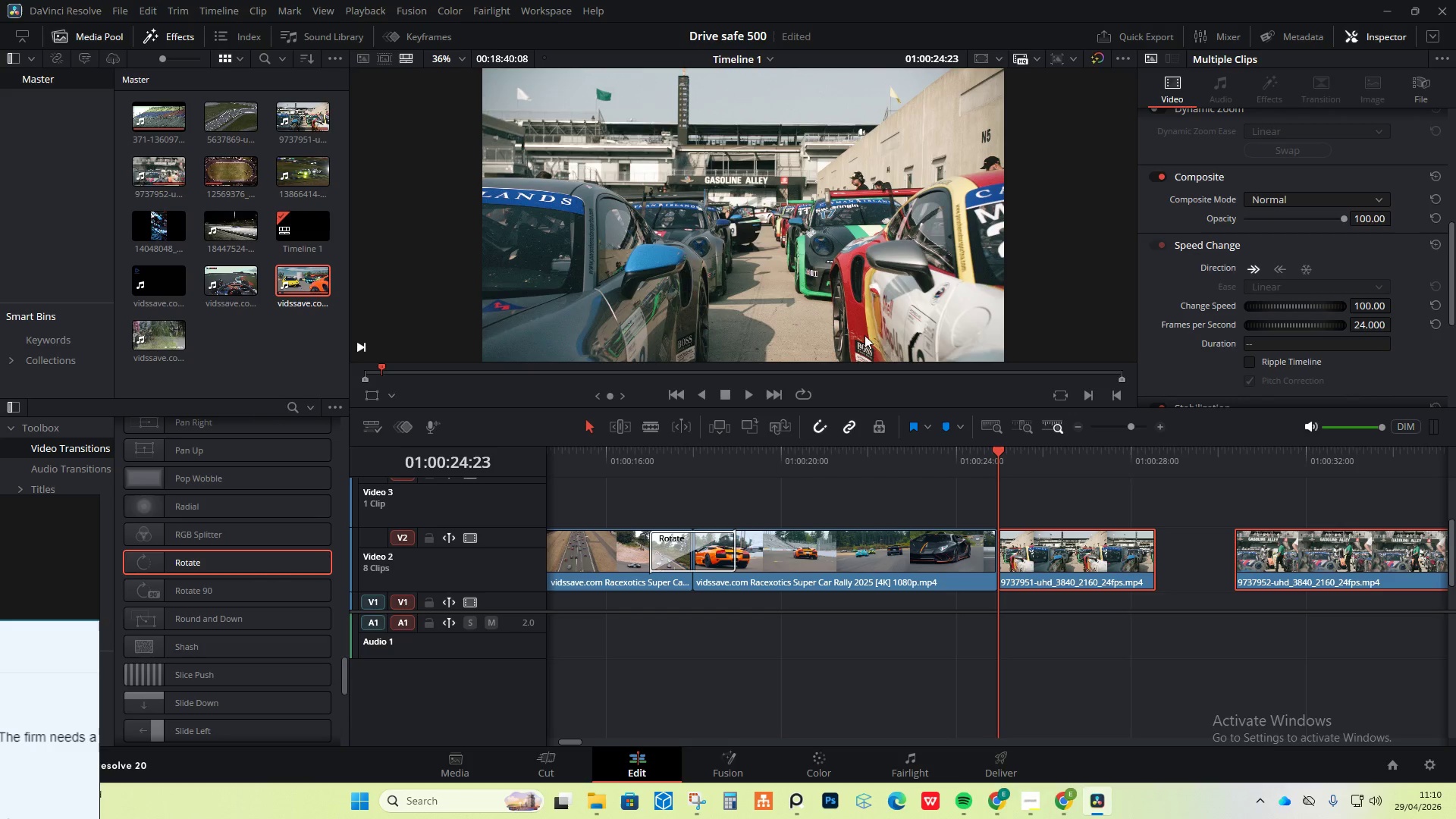 
scroll: coordinate [805, 567], scroll_direction: up, amount: 10.0
 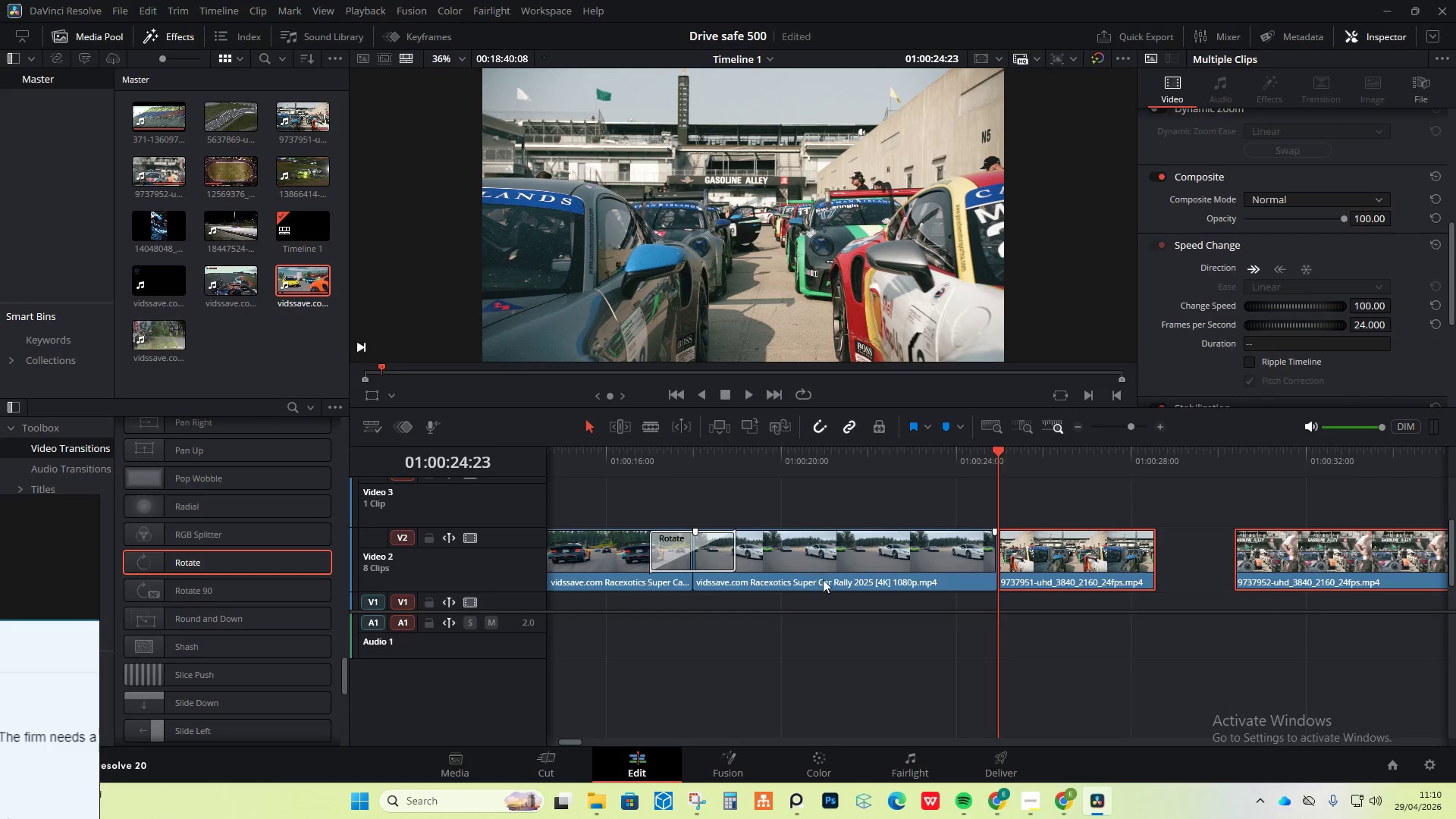 
wait(7.04)
 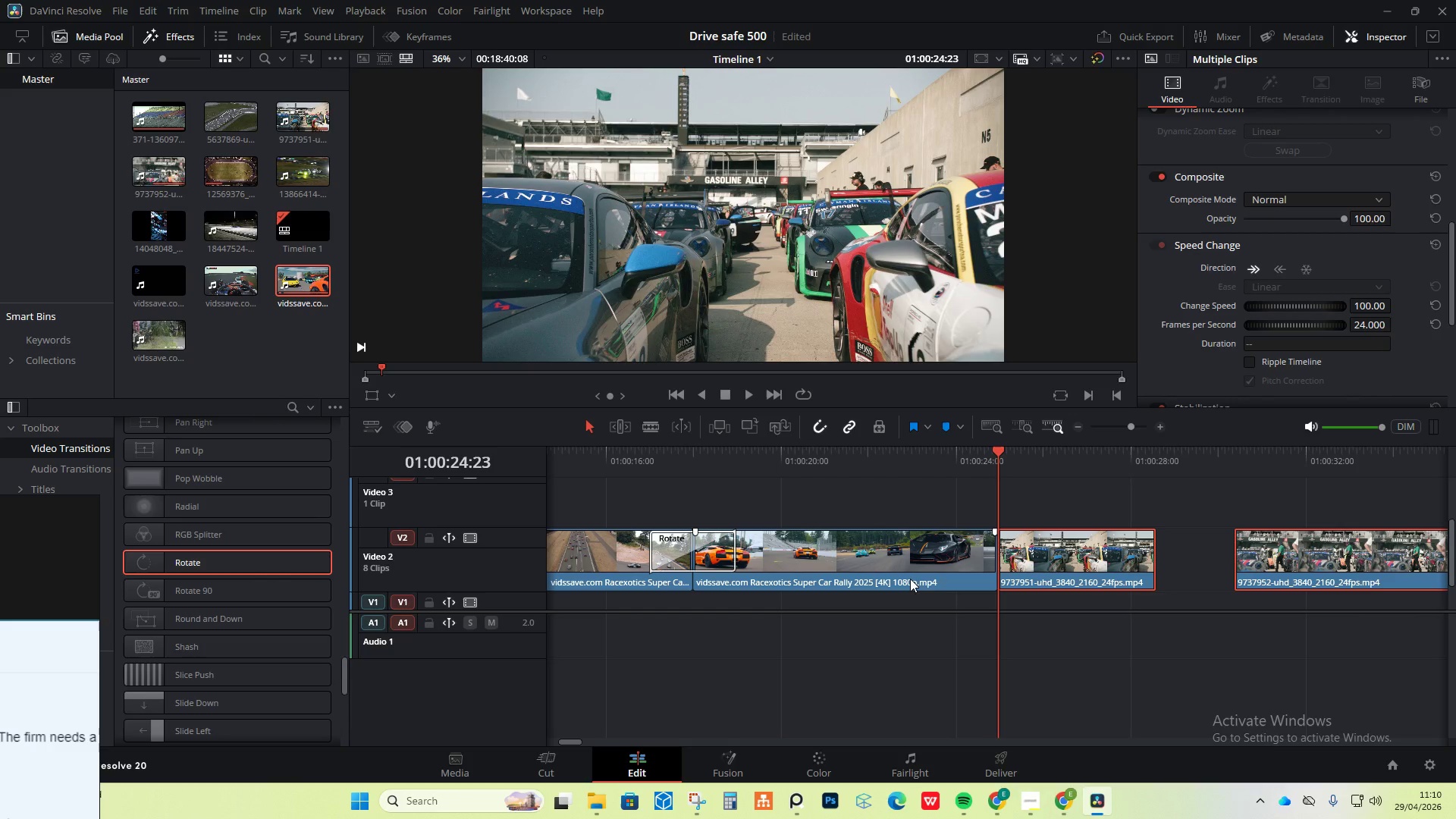 
left_click([838, 468])
 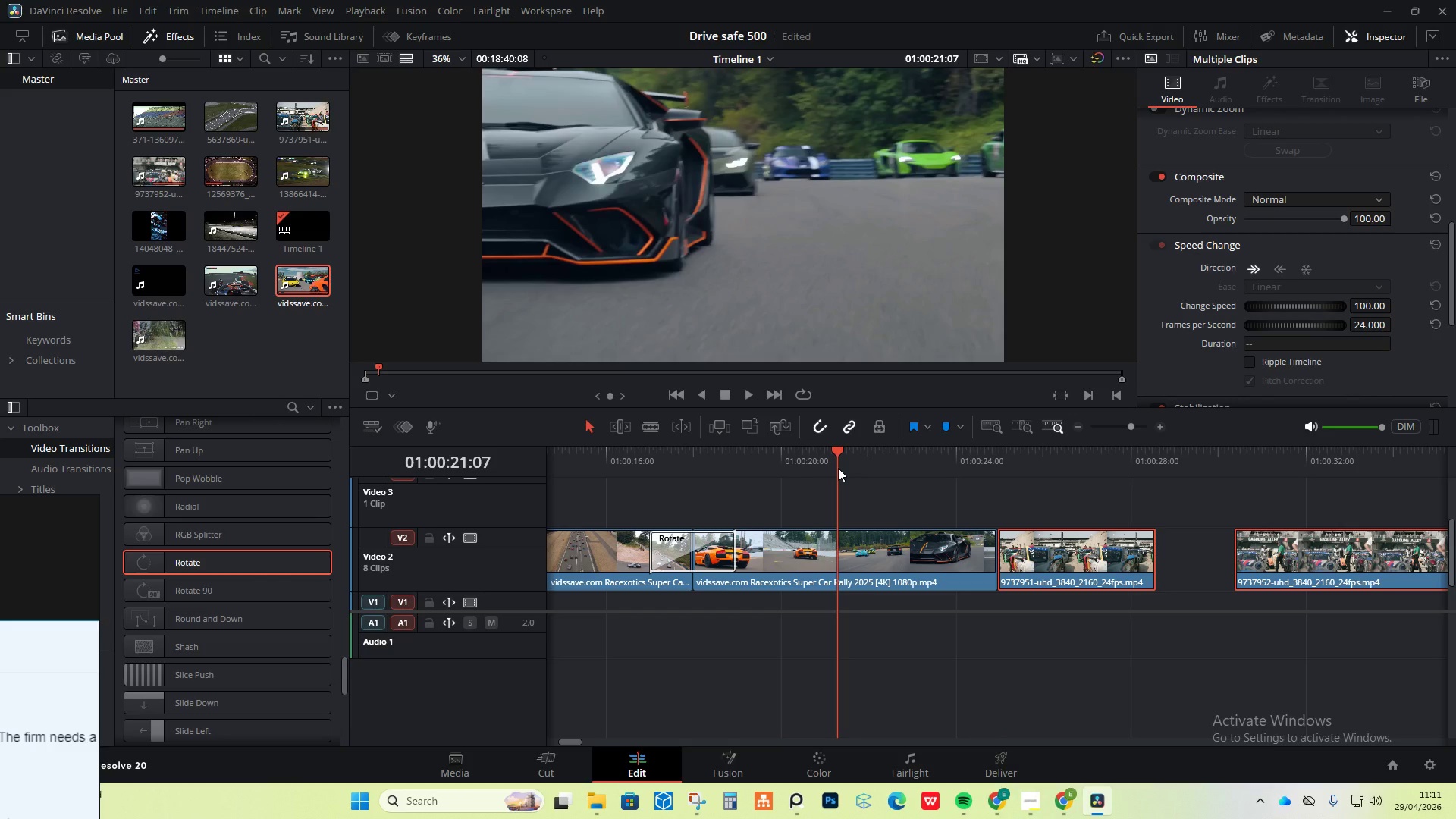 
key(Space)
 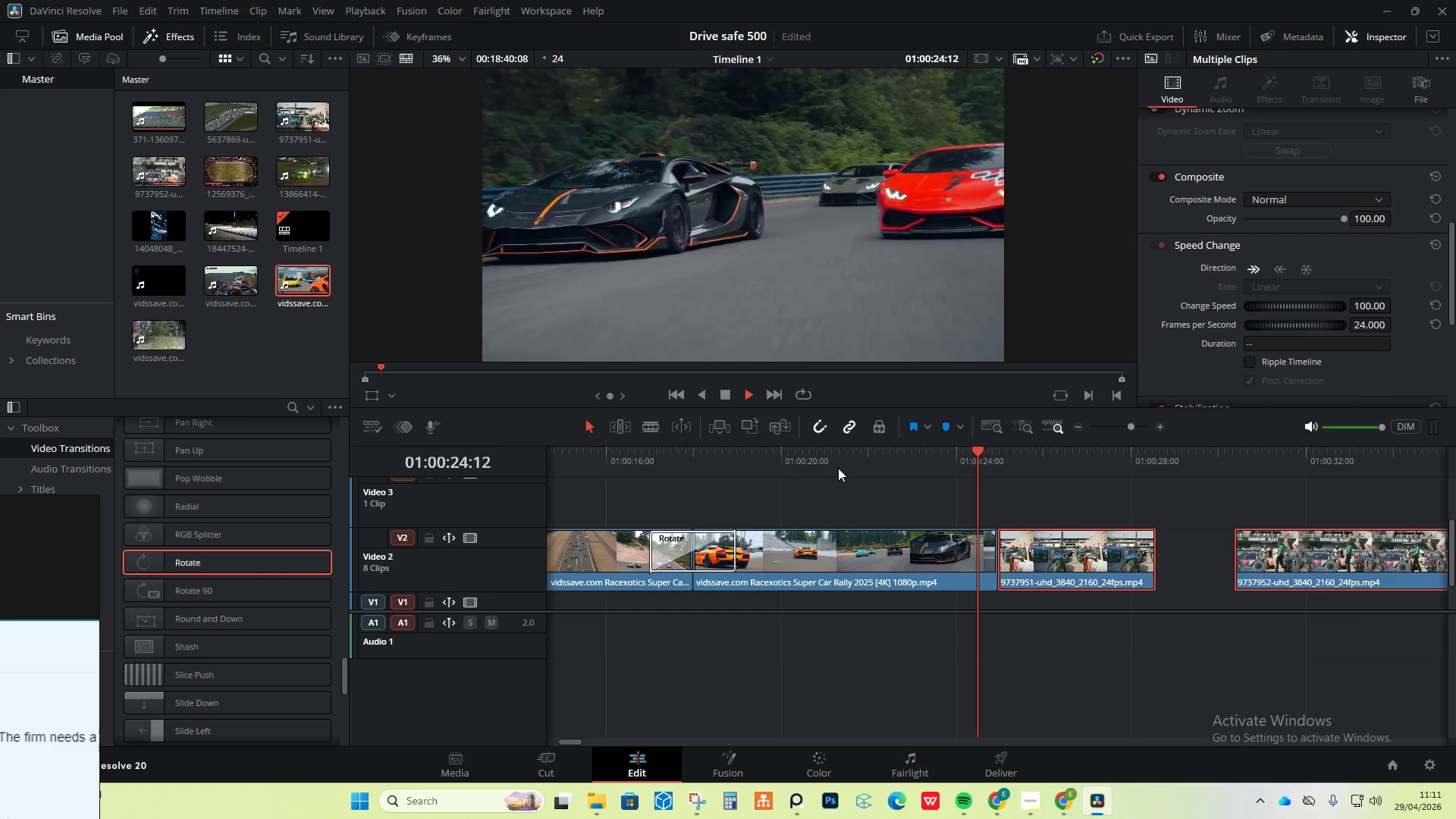 
key(Space)